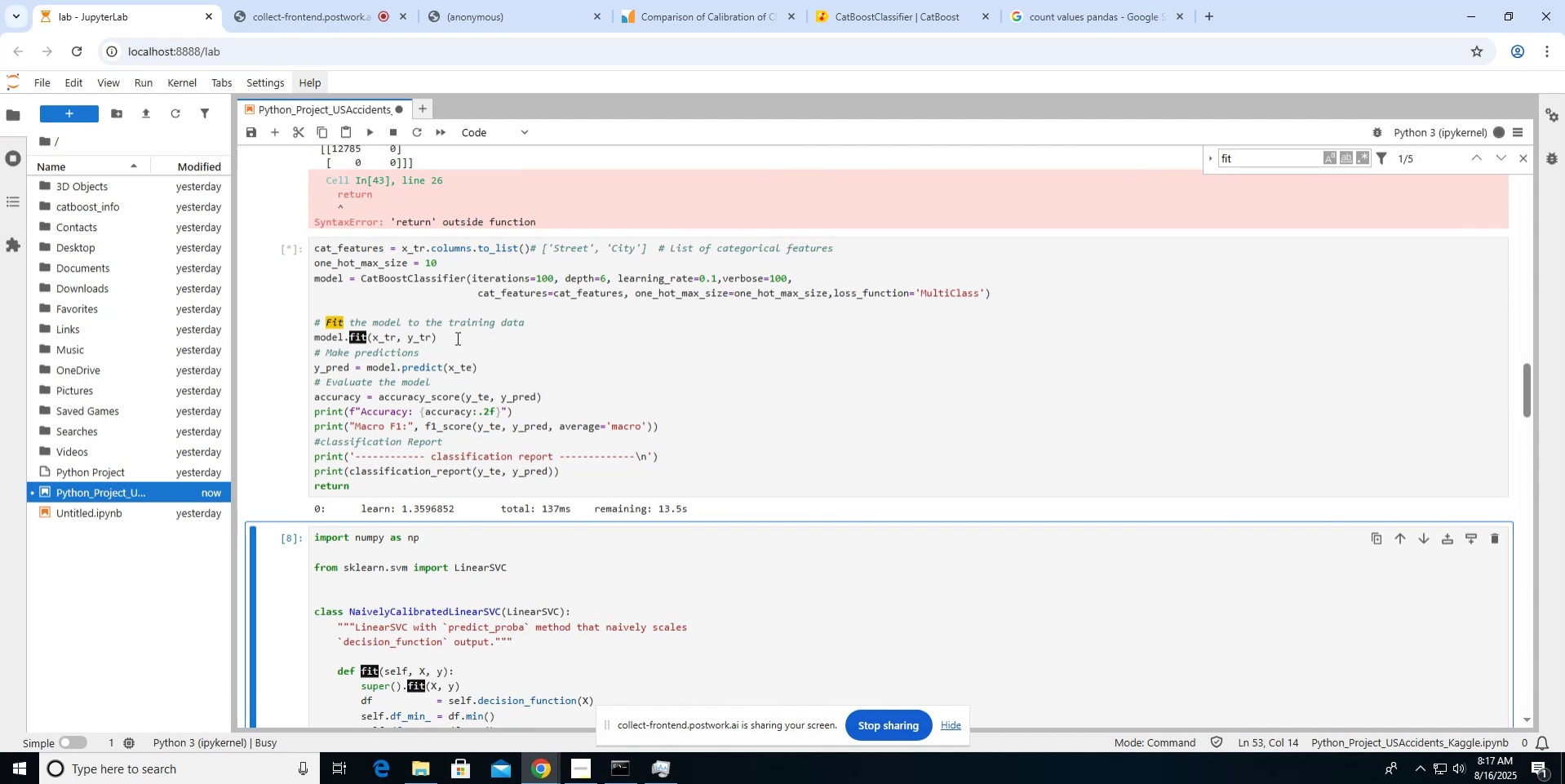 
wait(6.2)
 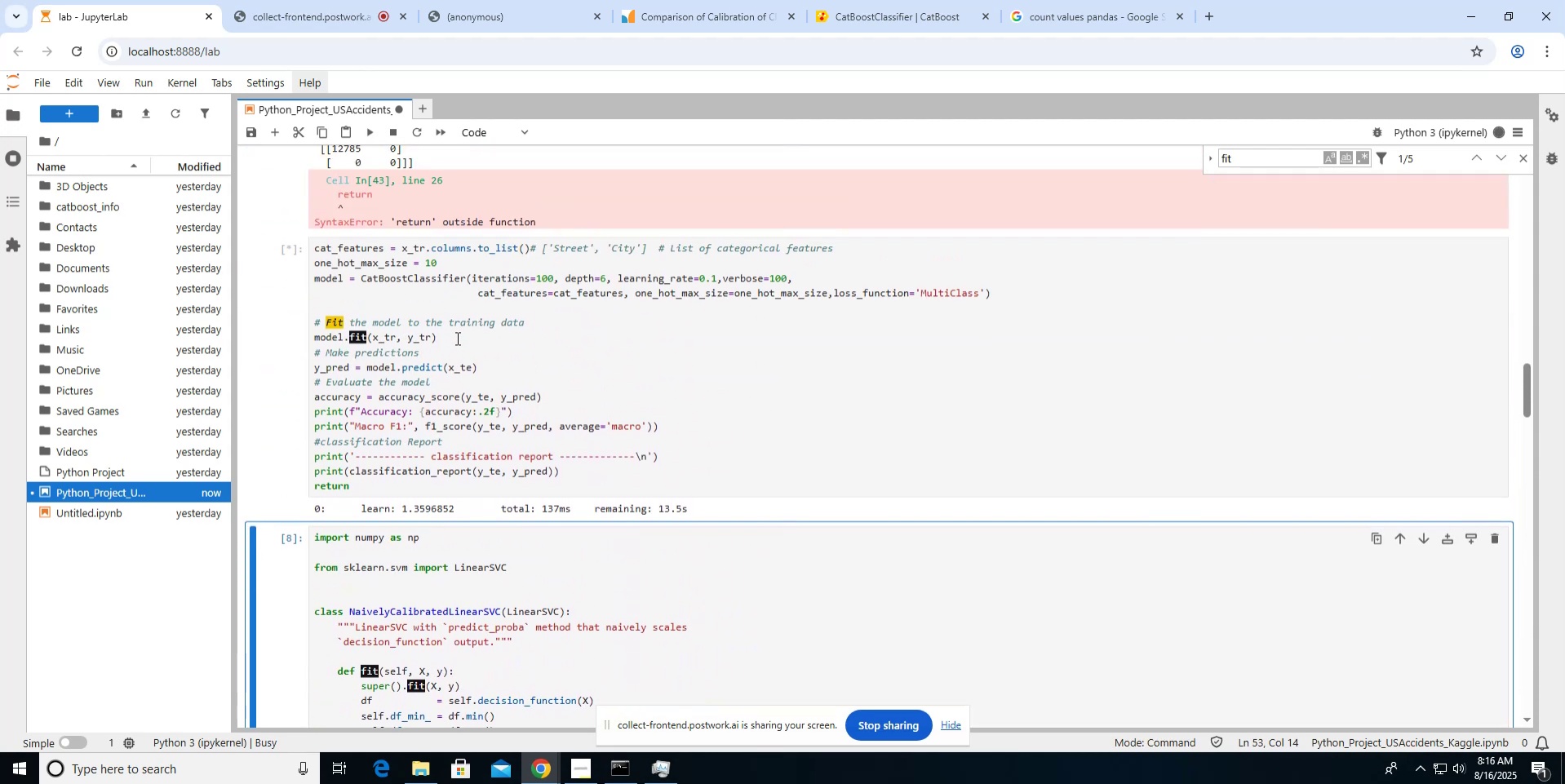 
scroll: coordinate [456, 338], scroll_direction: down, amount: 2.0
 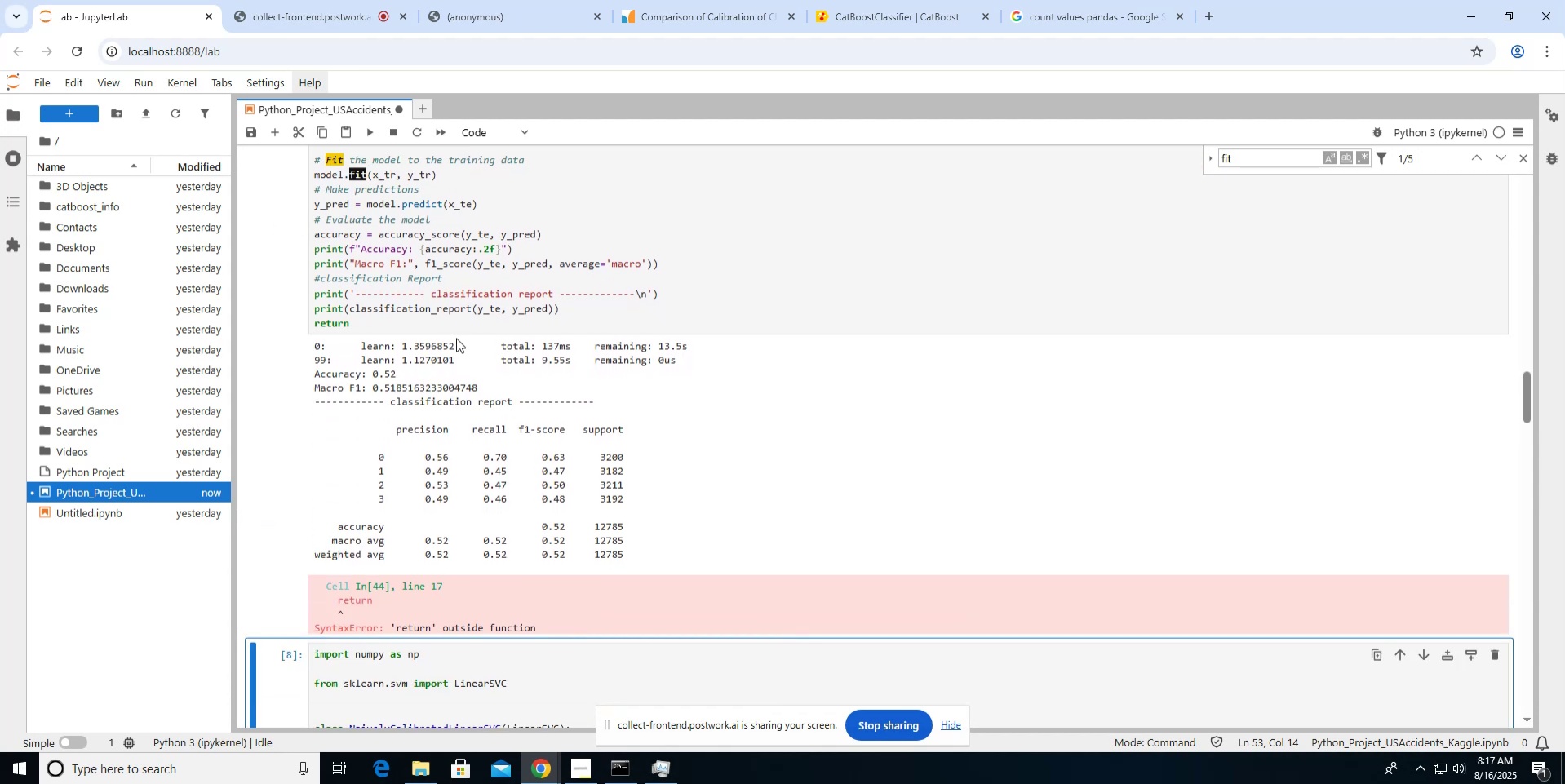 
wait(9.88)
 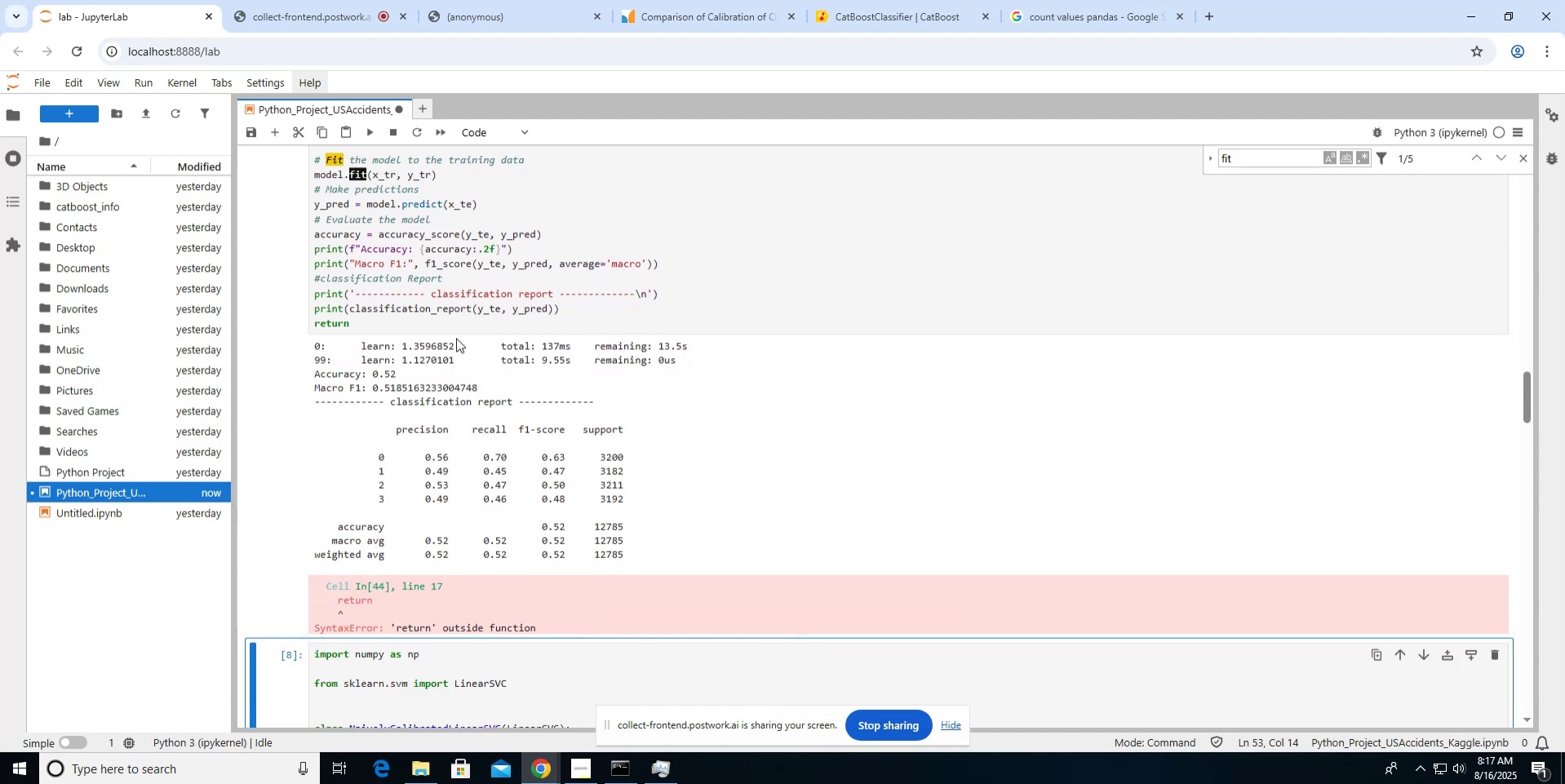 
left_click([328, 22])
 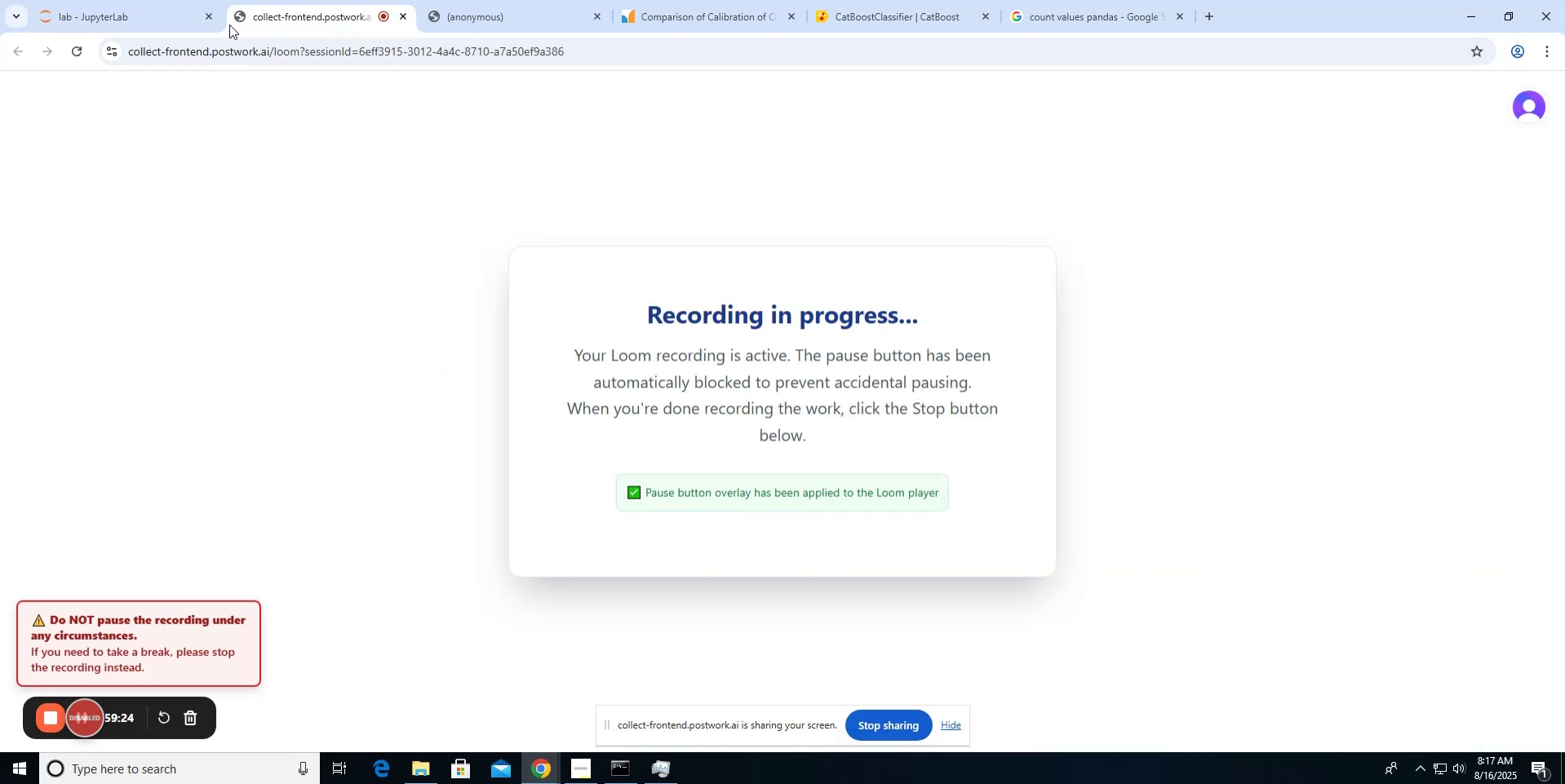 
left_click([180, 20])
 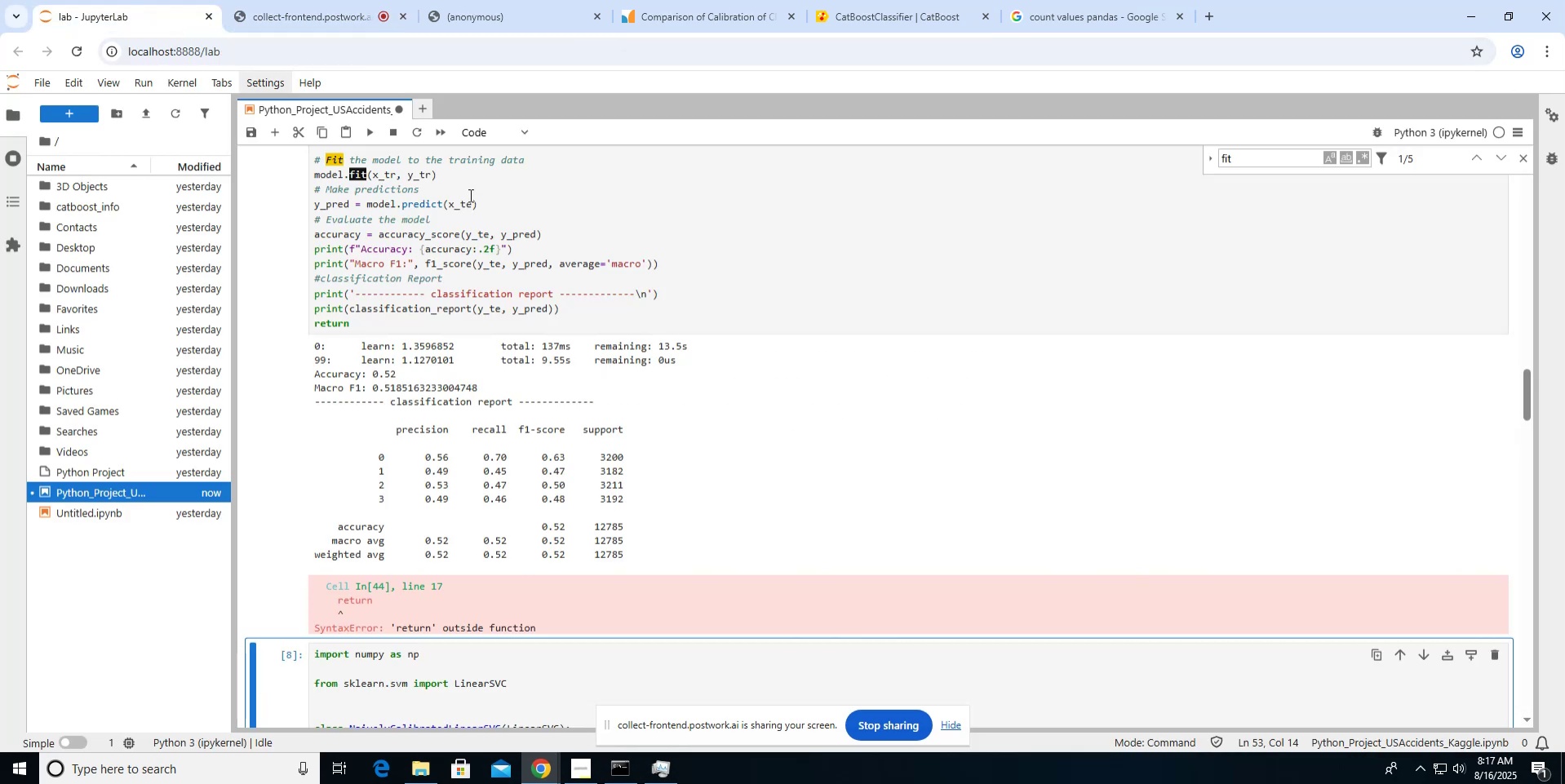 
scroll: coordinate [469, 195], scroll_direction: up, amount: 8.0
 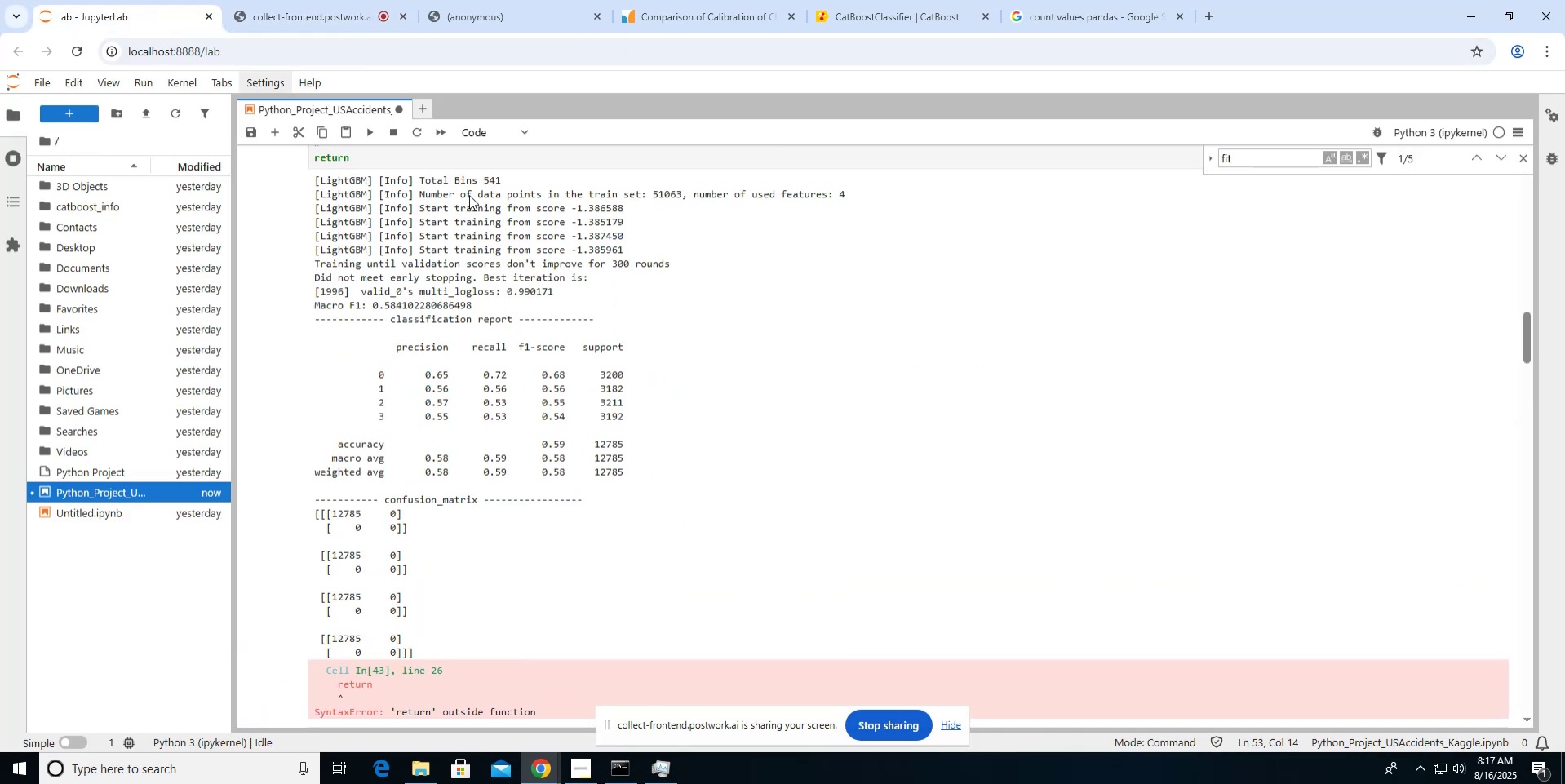 
scroll: coordinate [469, 195], scroll_direction: down, amount: 6.0
 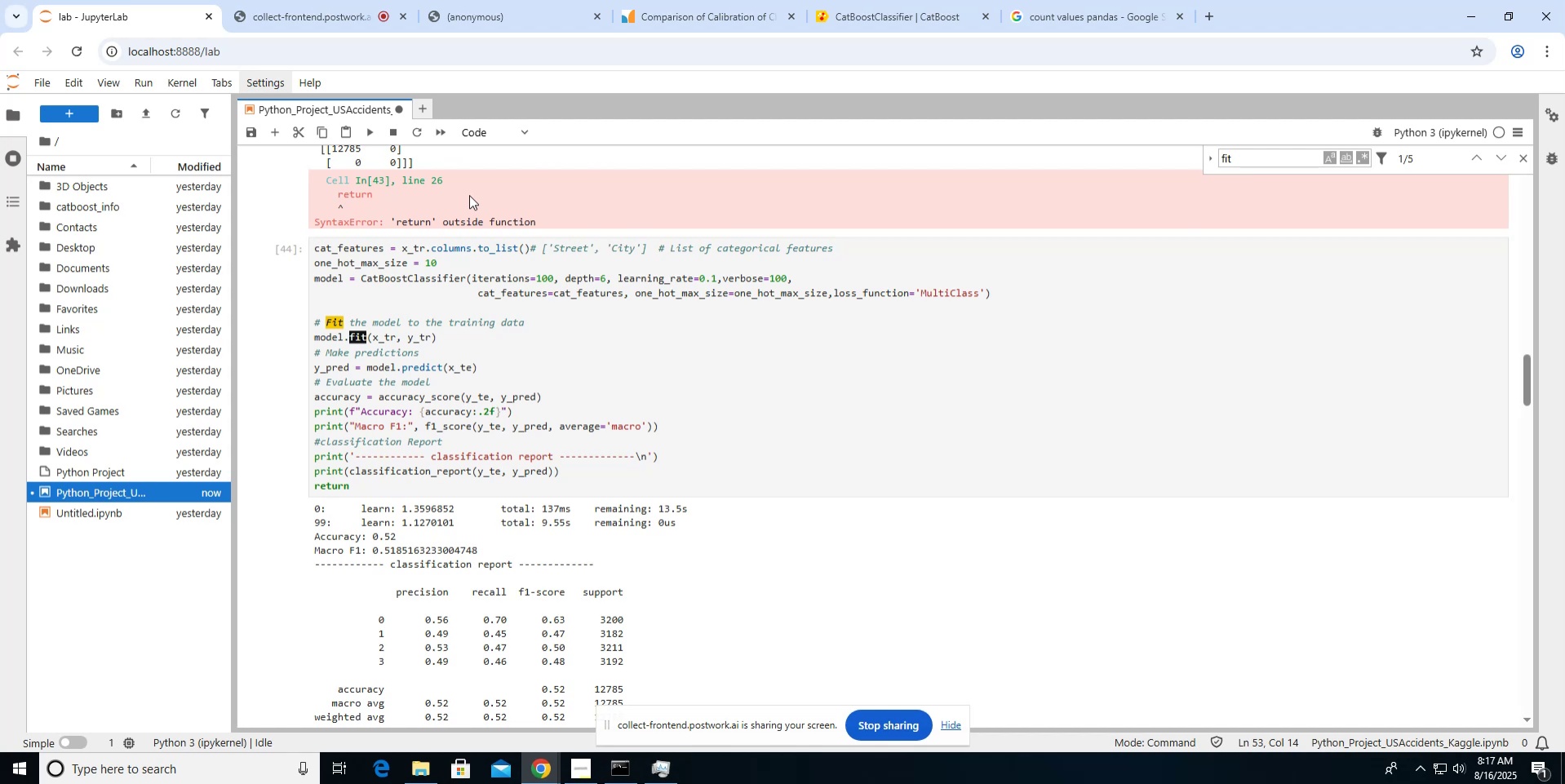 
scroll: coordinate [469, 195], scroll_direction: up, amount: 7.0
 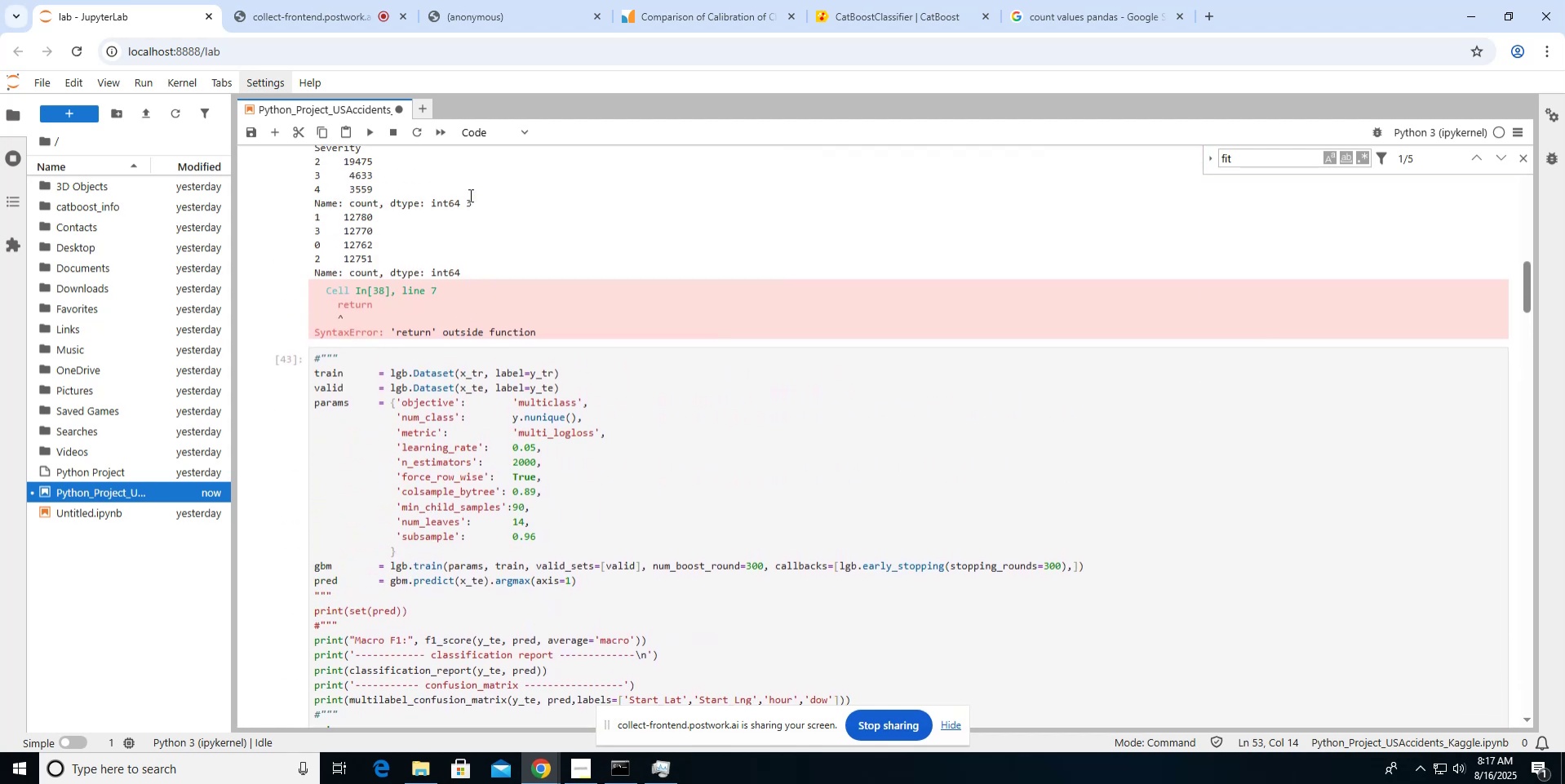 
scroll: coordinate [469, 195], scroll_direction: down, amount: 2.0
 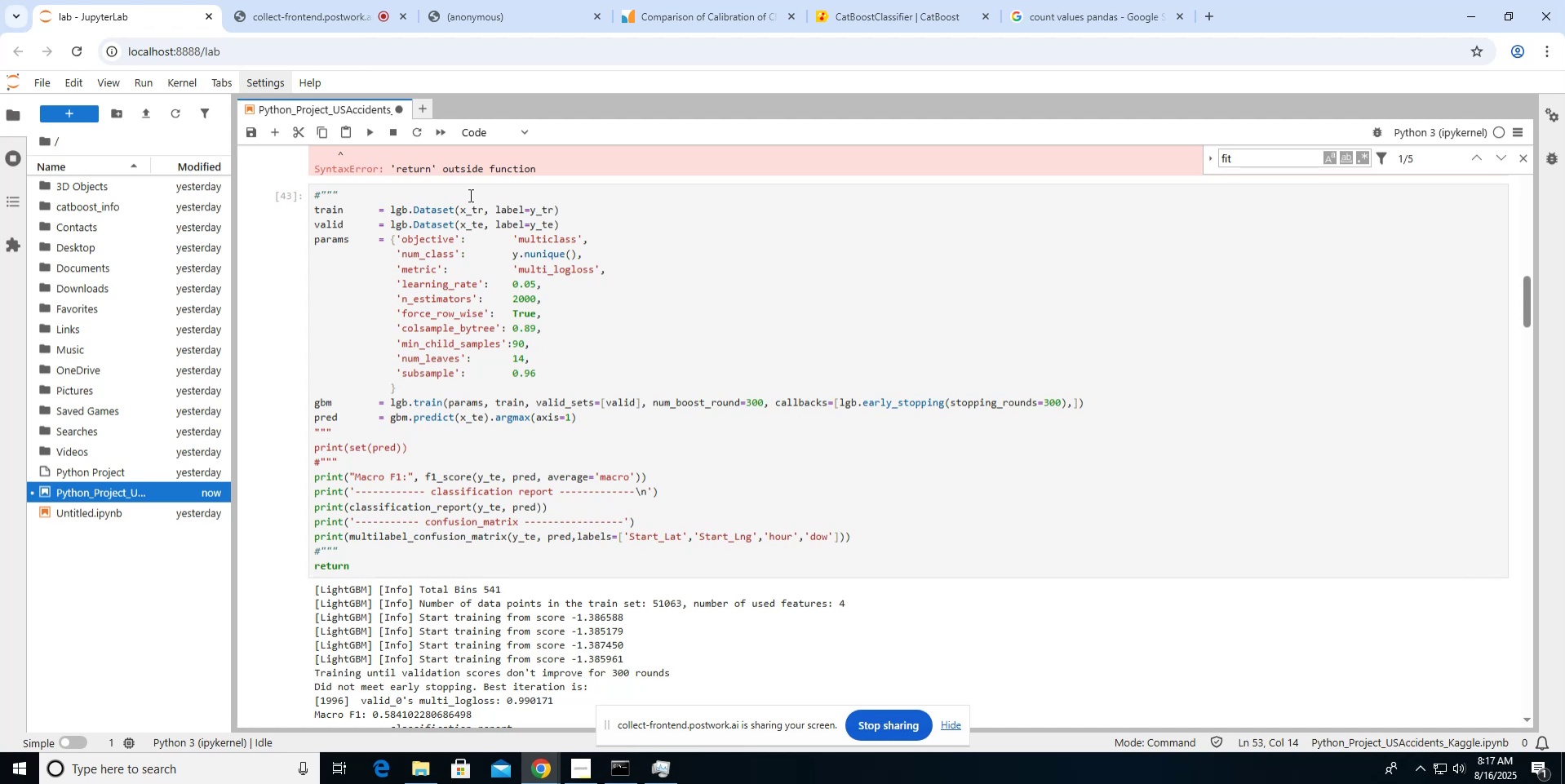 
wait(7.99)
 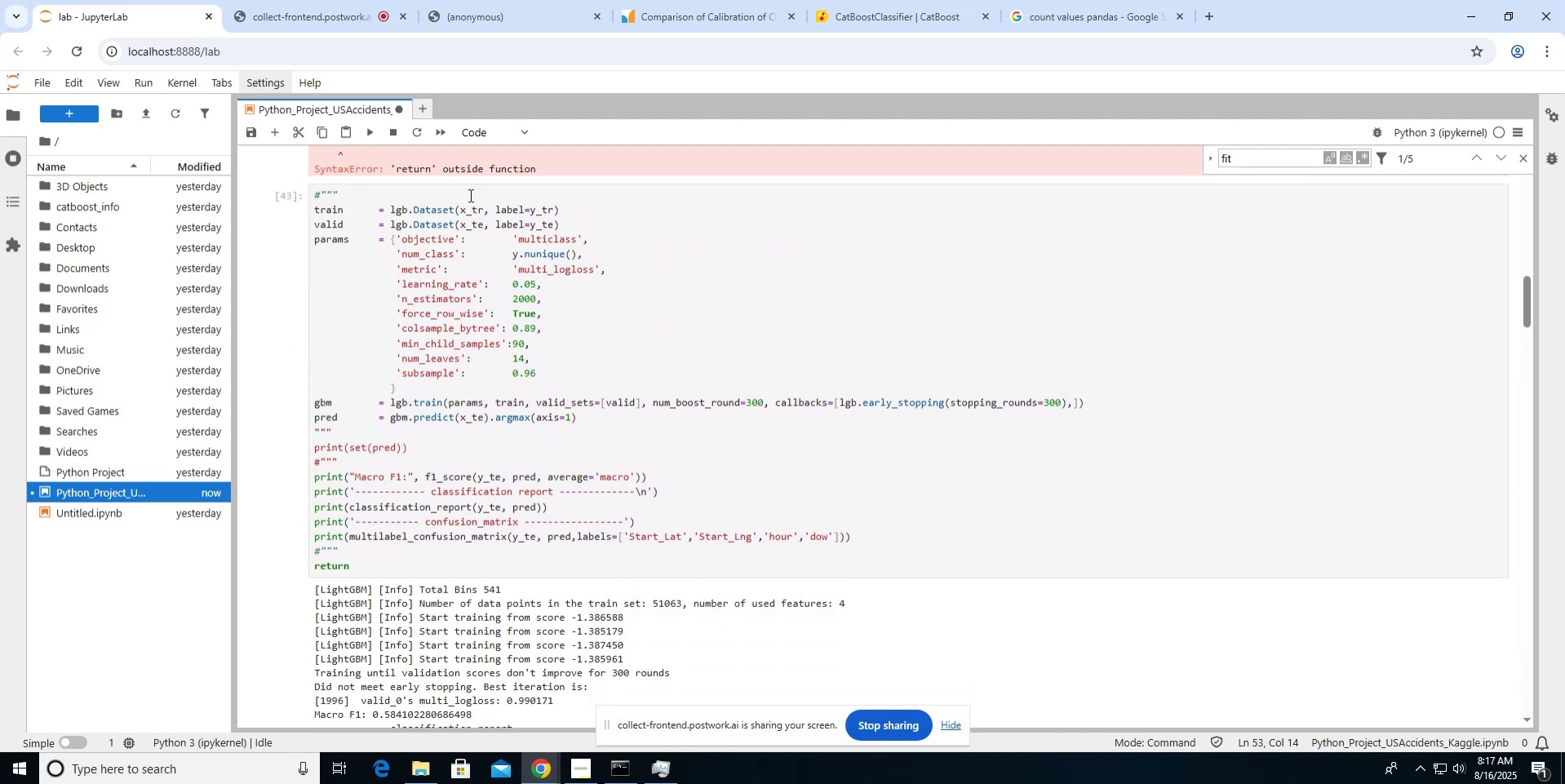 
scroll: coordinate [502, 295], scroll_direction: down, amount: 11.0
 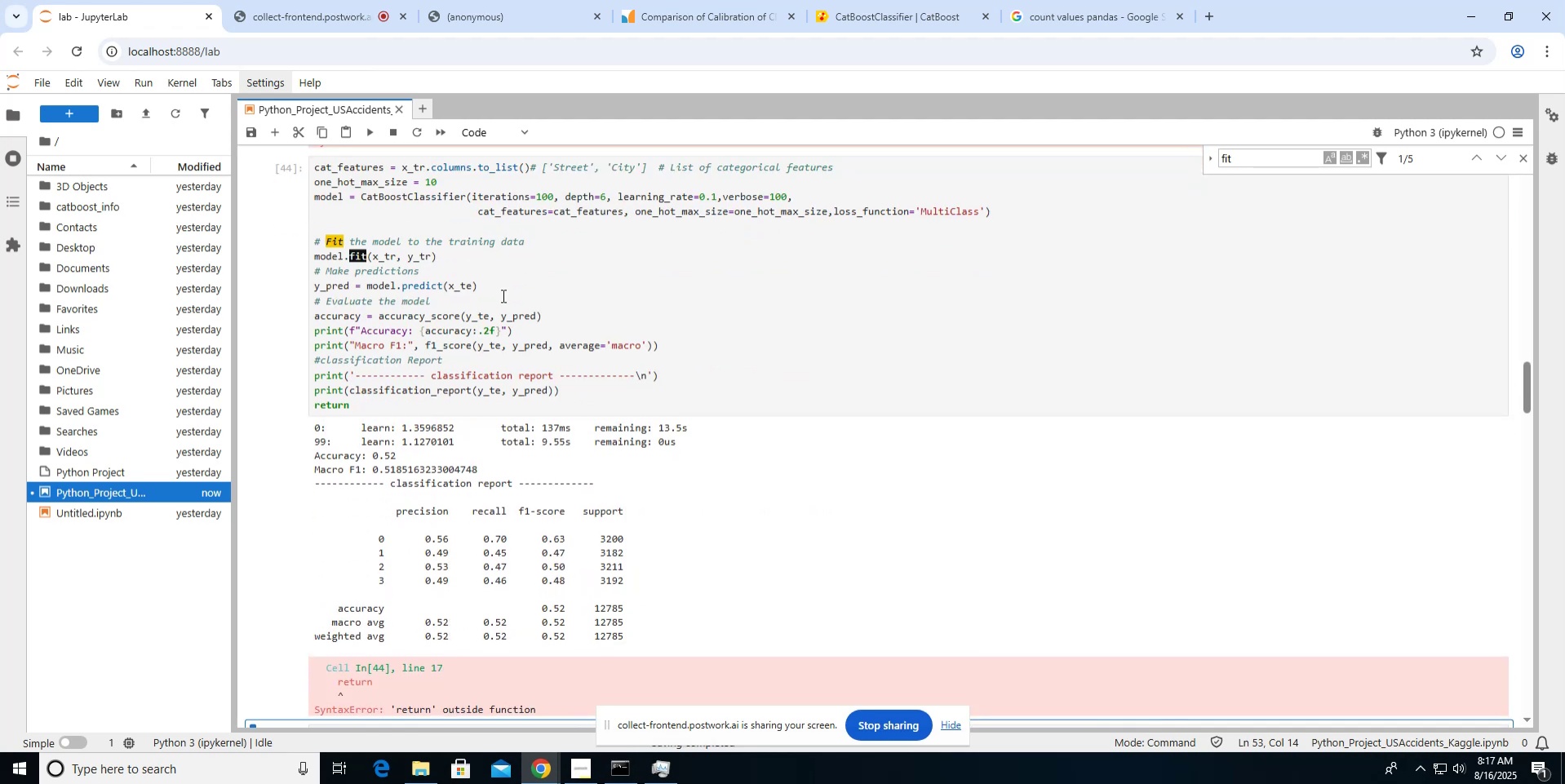 
scroll: coordinate [502, 295], scroll_direction: up, amount: 3.0
 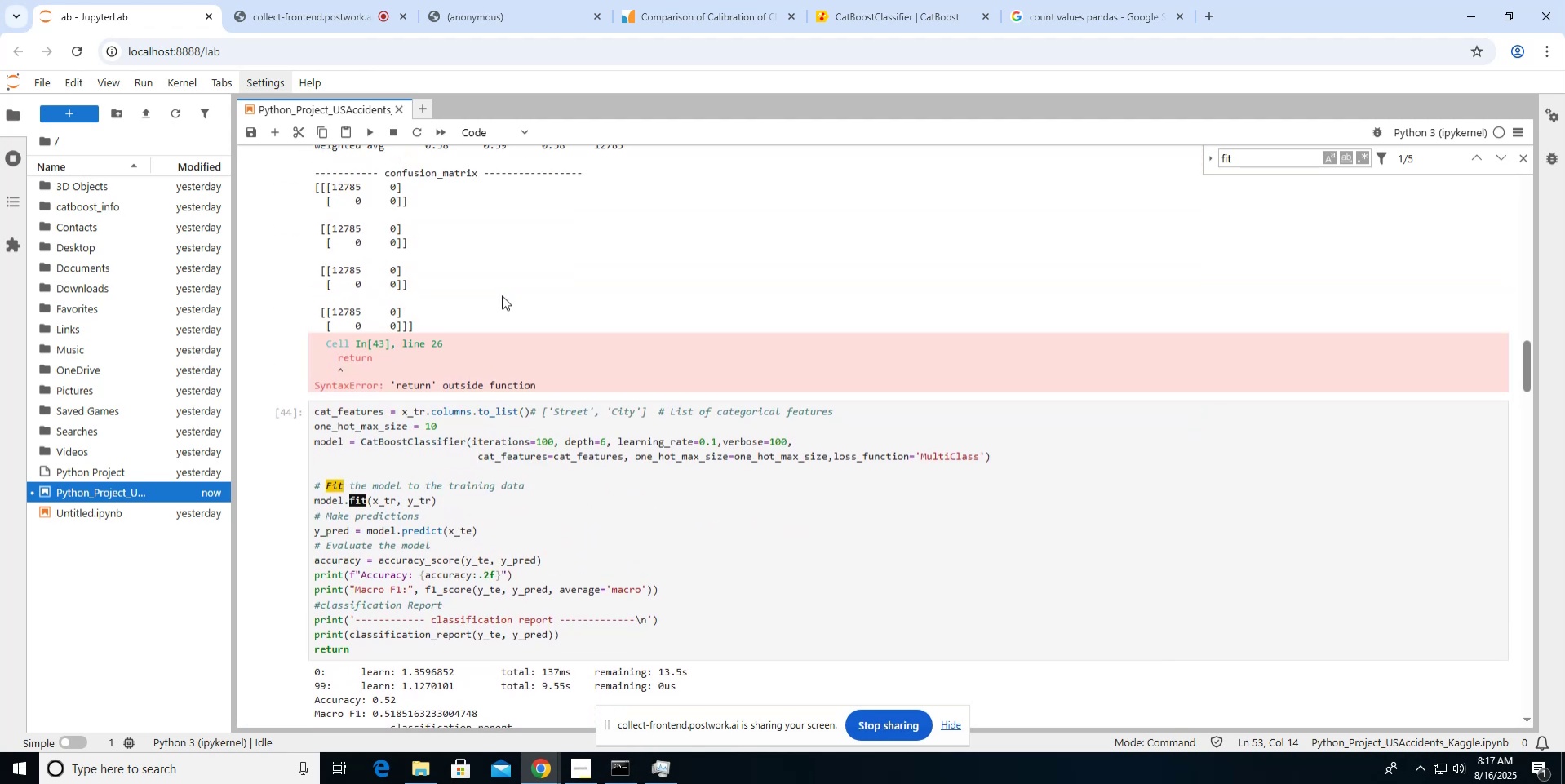 
scroll: coordinate [502, 295], scroll_direction: down, amount: 2.0
 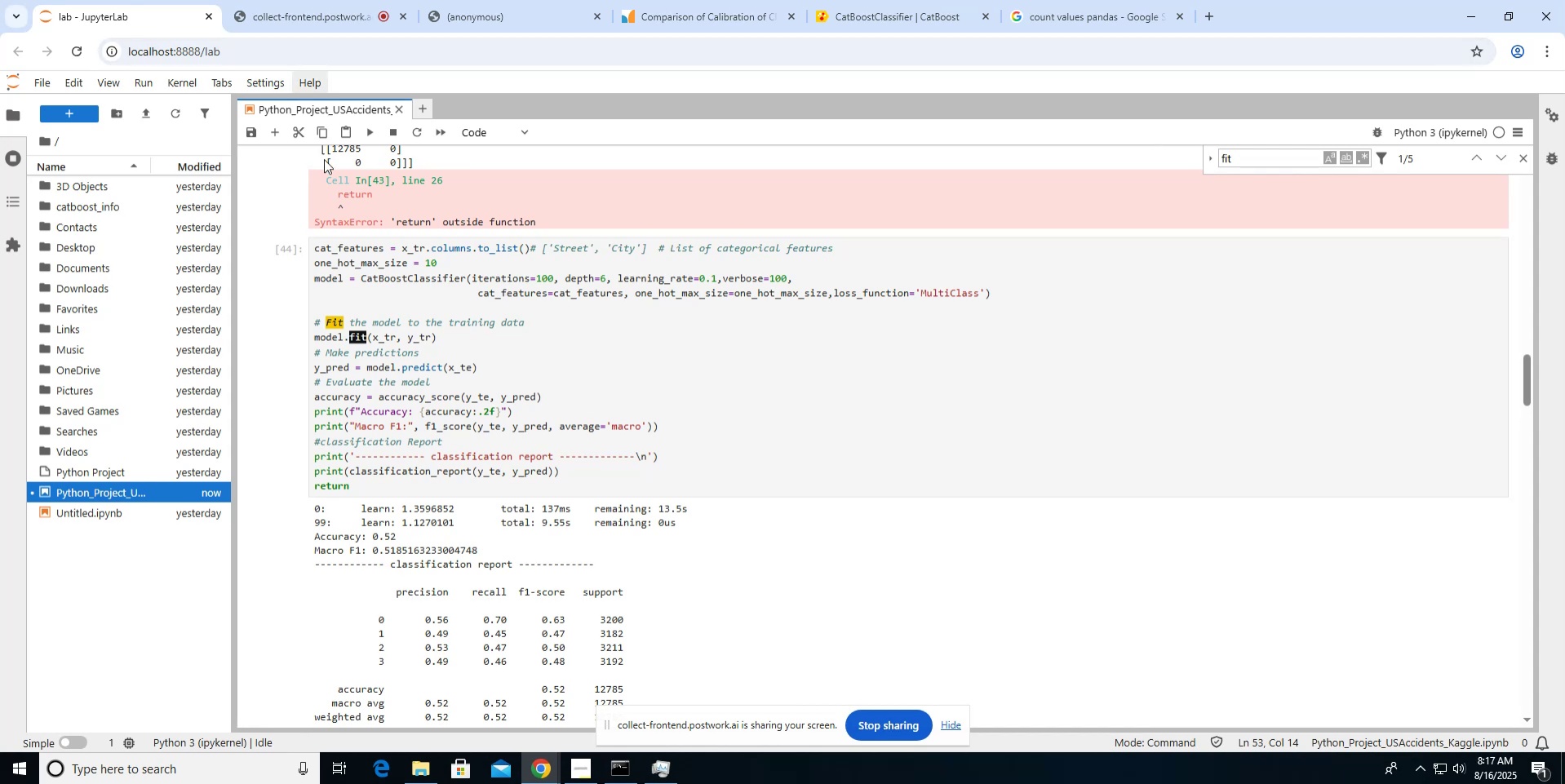 
left_click([319, 31])
 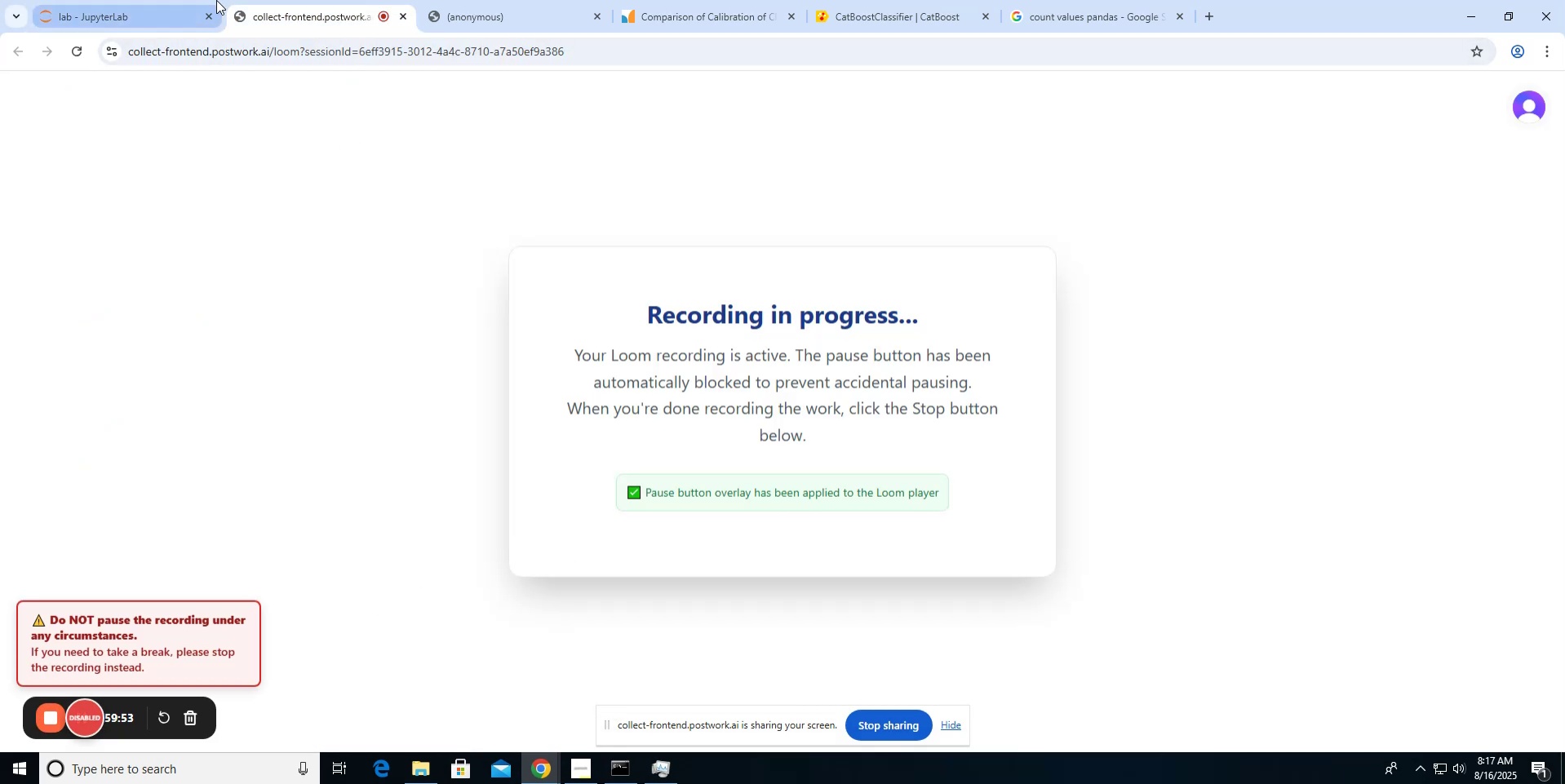 
left_click([131, 11])
 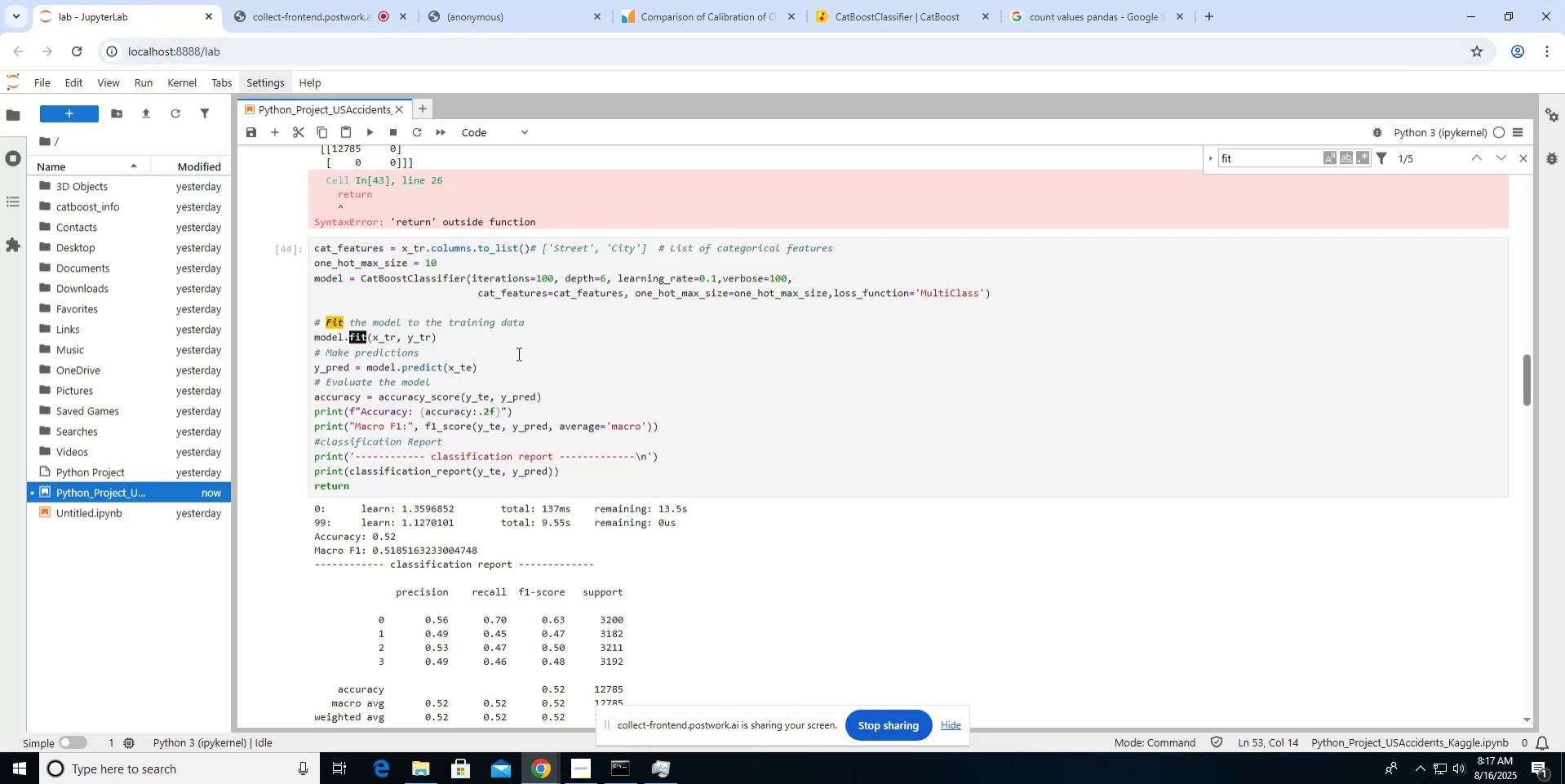 
scroll: coordinate [517, 353], scroll_direction: down, amount: 11.0
 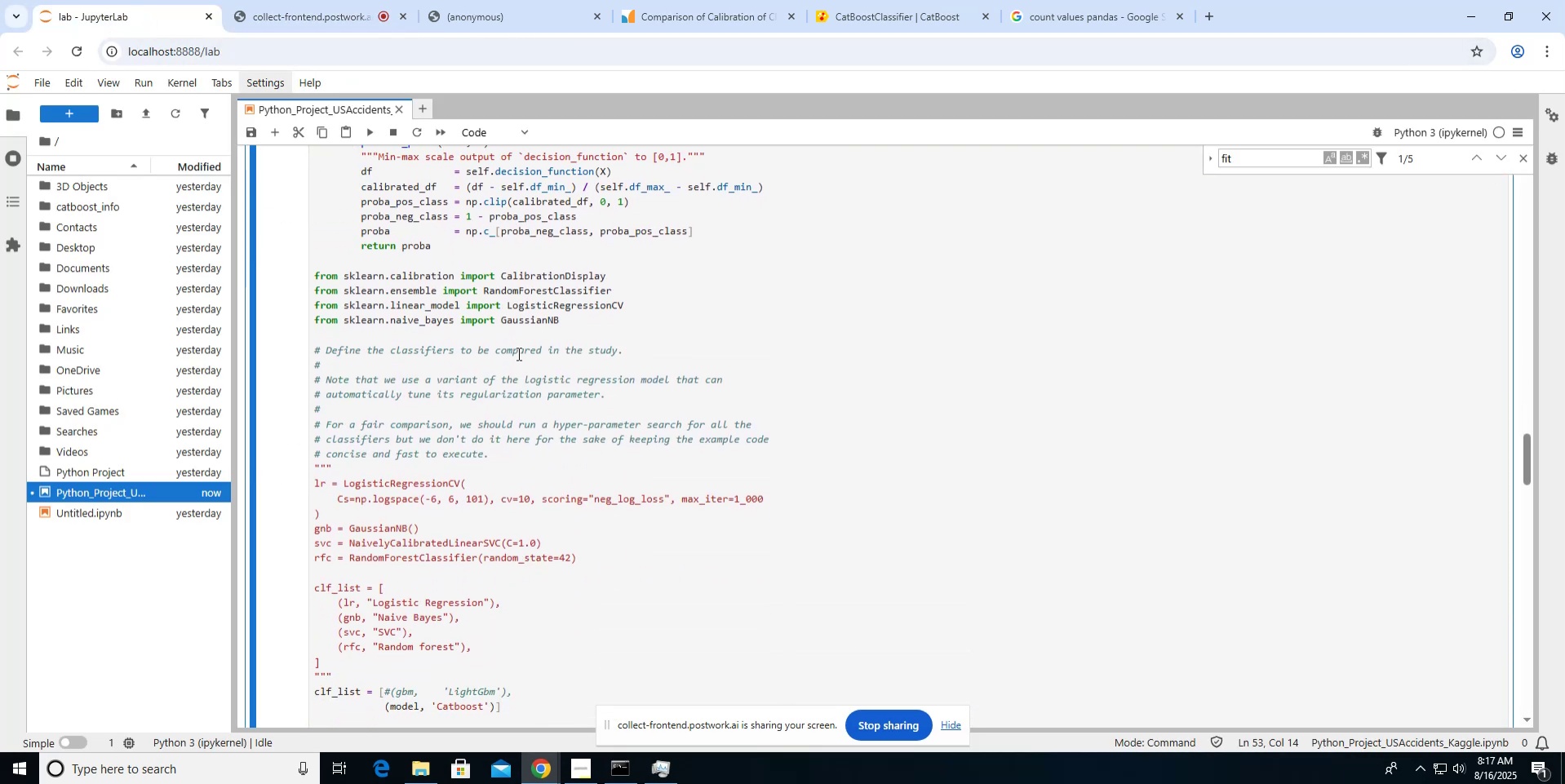 
scroll: coordinate [517, 353], scroll_direction: up, amount: 9.0
 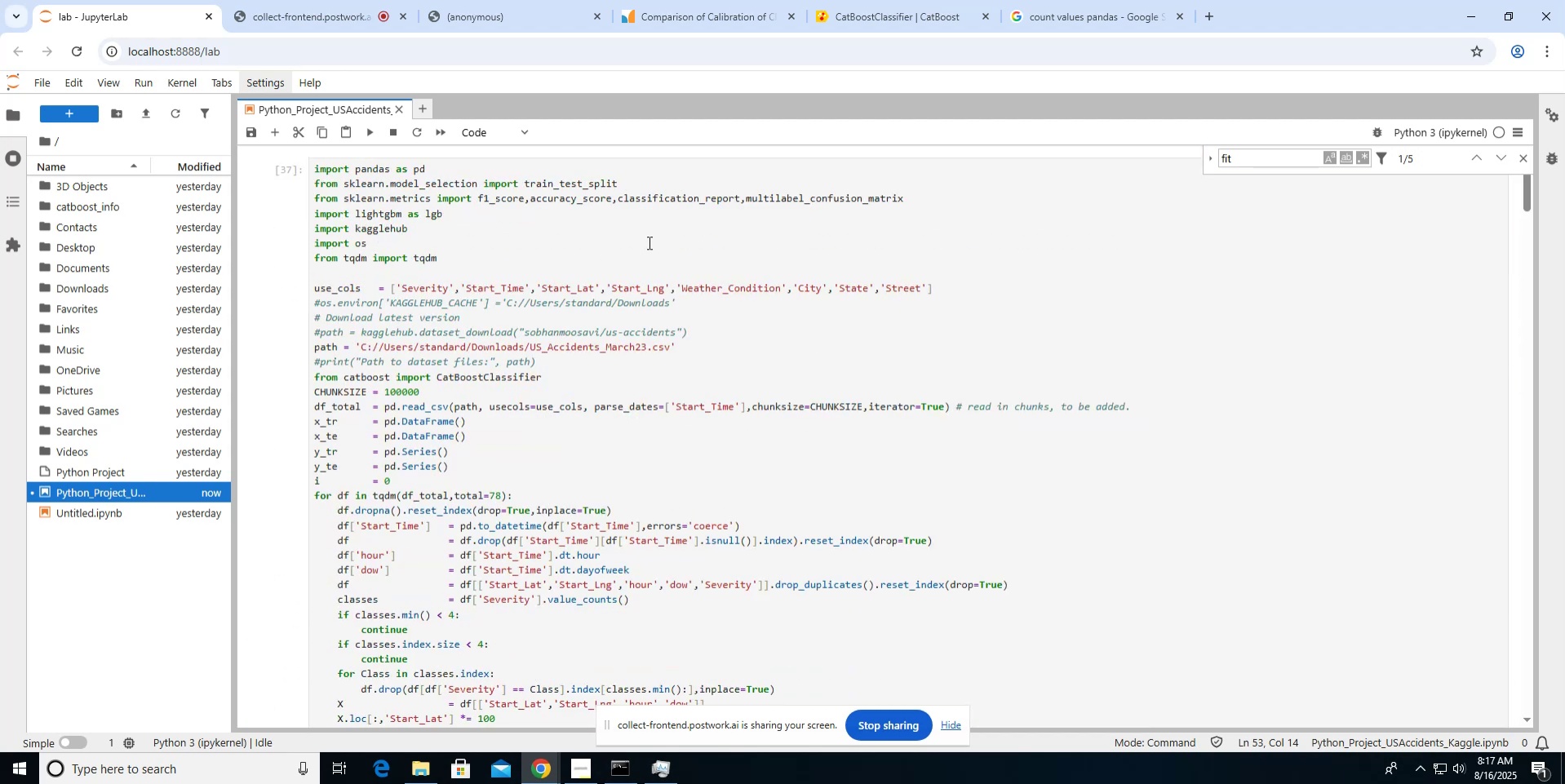 
scroll: coordinate [648, 242], scroll_direction: down, amount: 3.0
 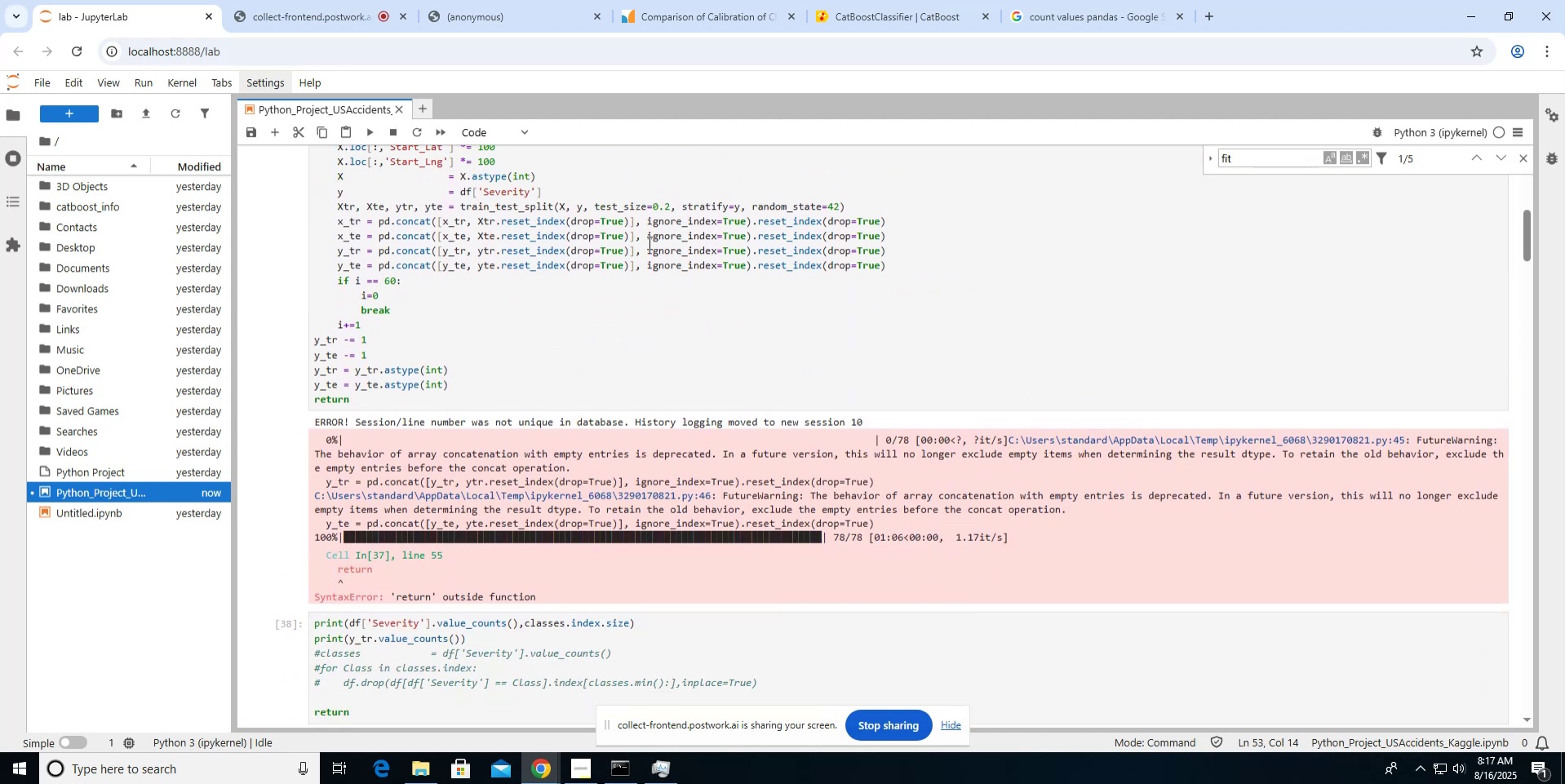 
scroll: coordinate [648, 242], scroll_direction: up, amount: 1.0
 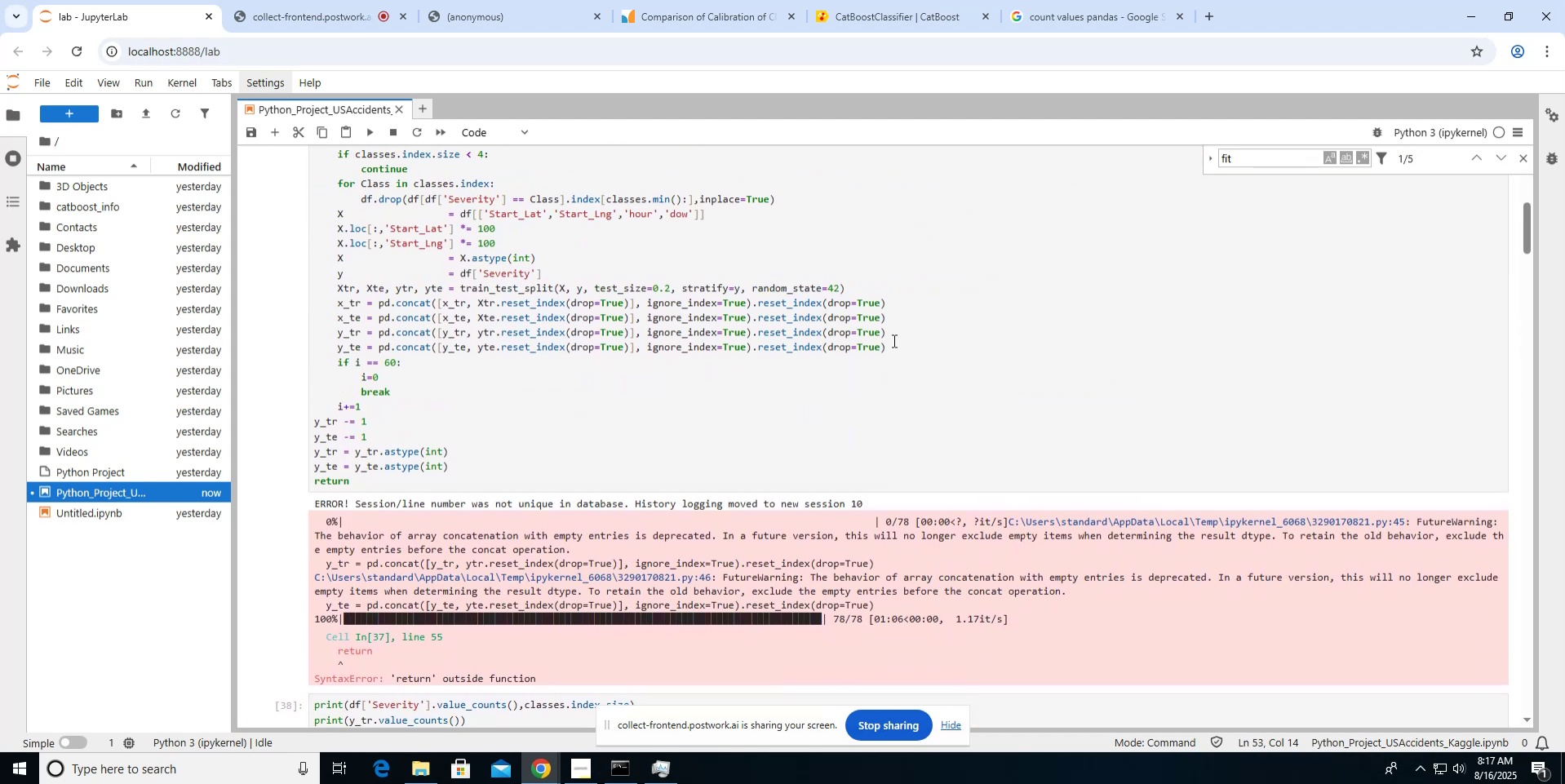 
key(ArrowRight)
 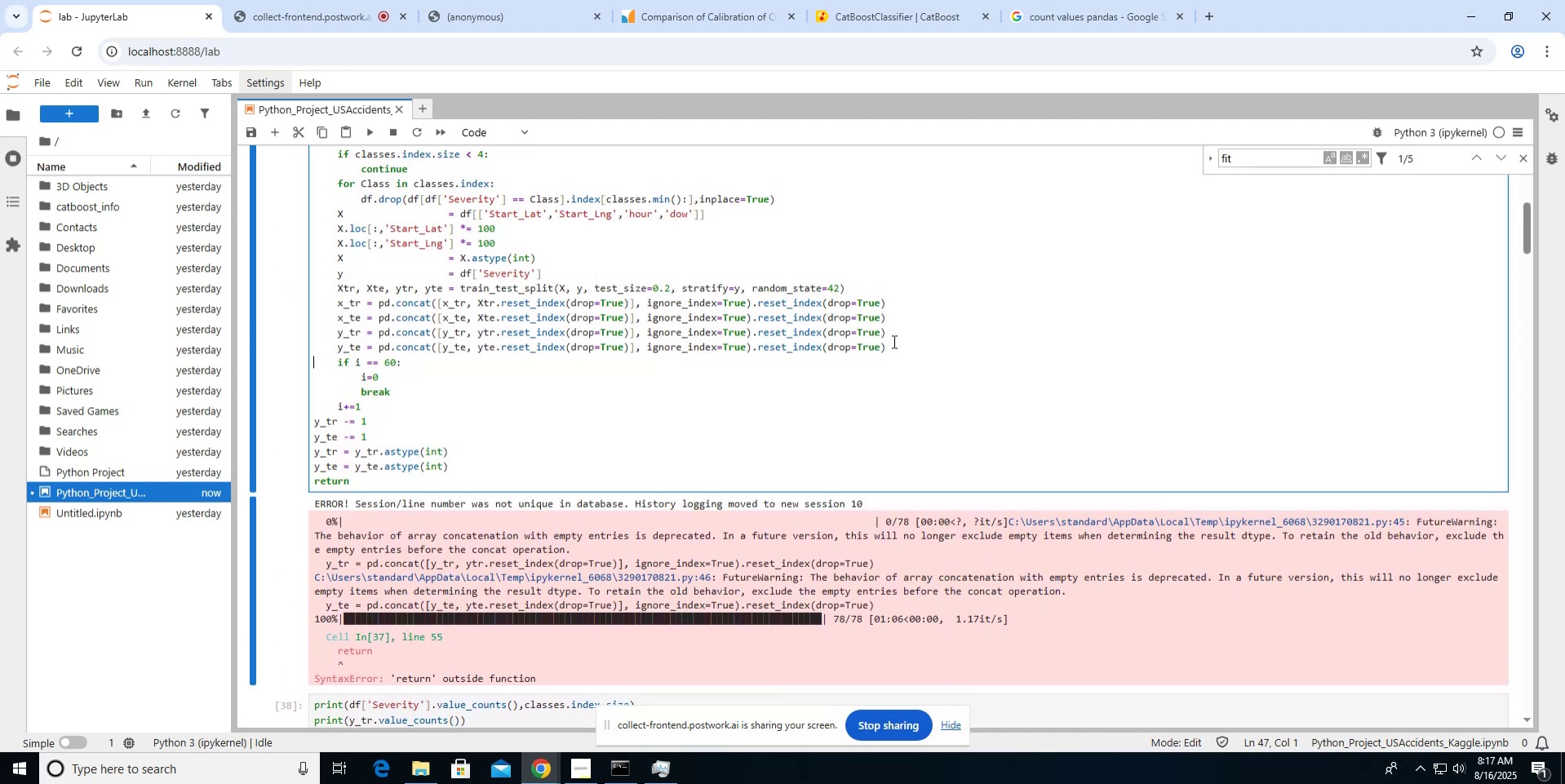 
key(Shift+ArrowDown)
 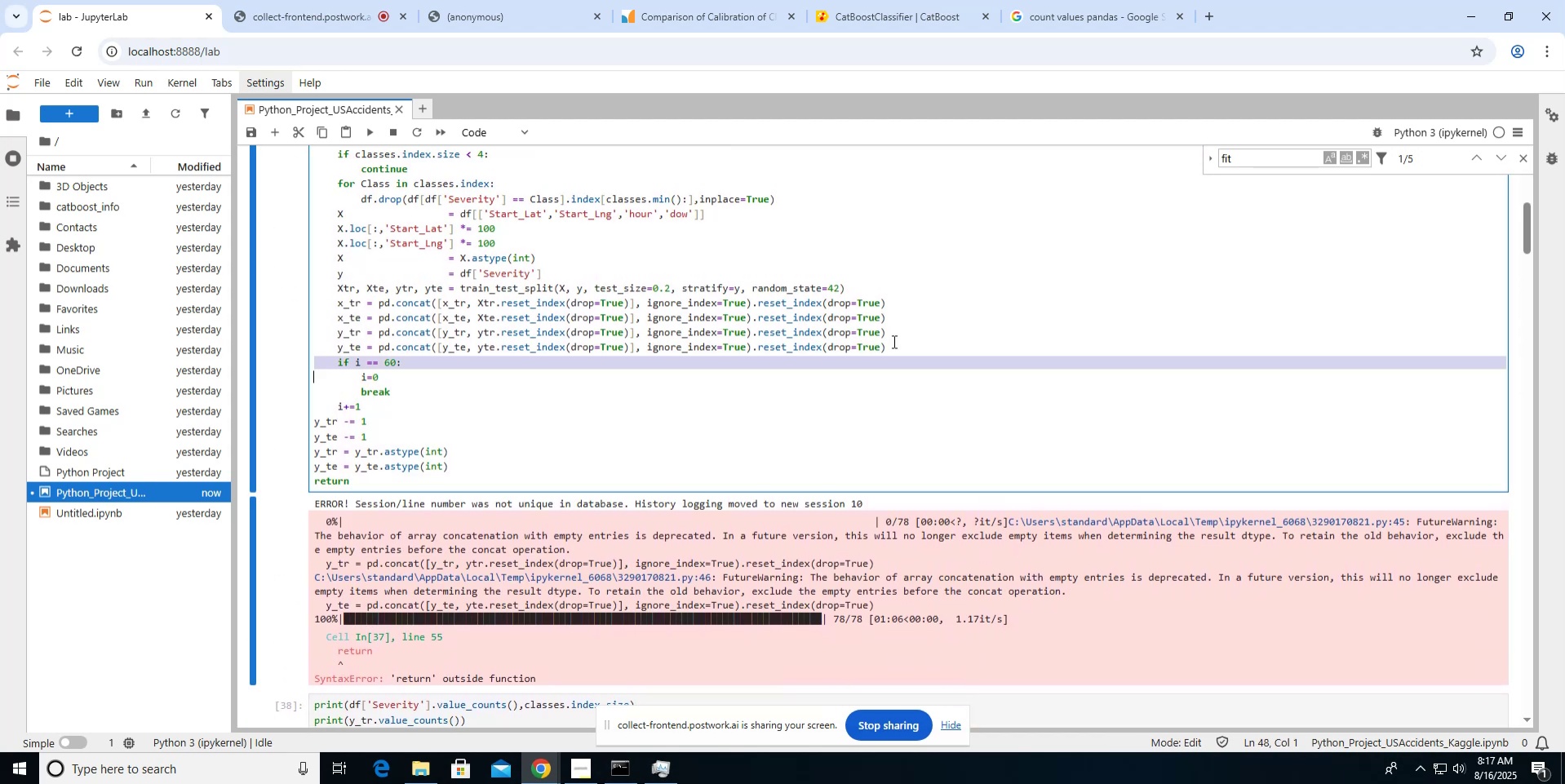 
key(Shift+ArrowDown)
 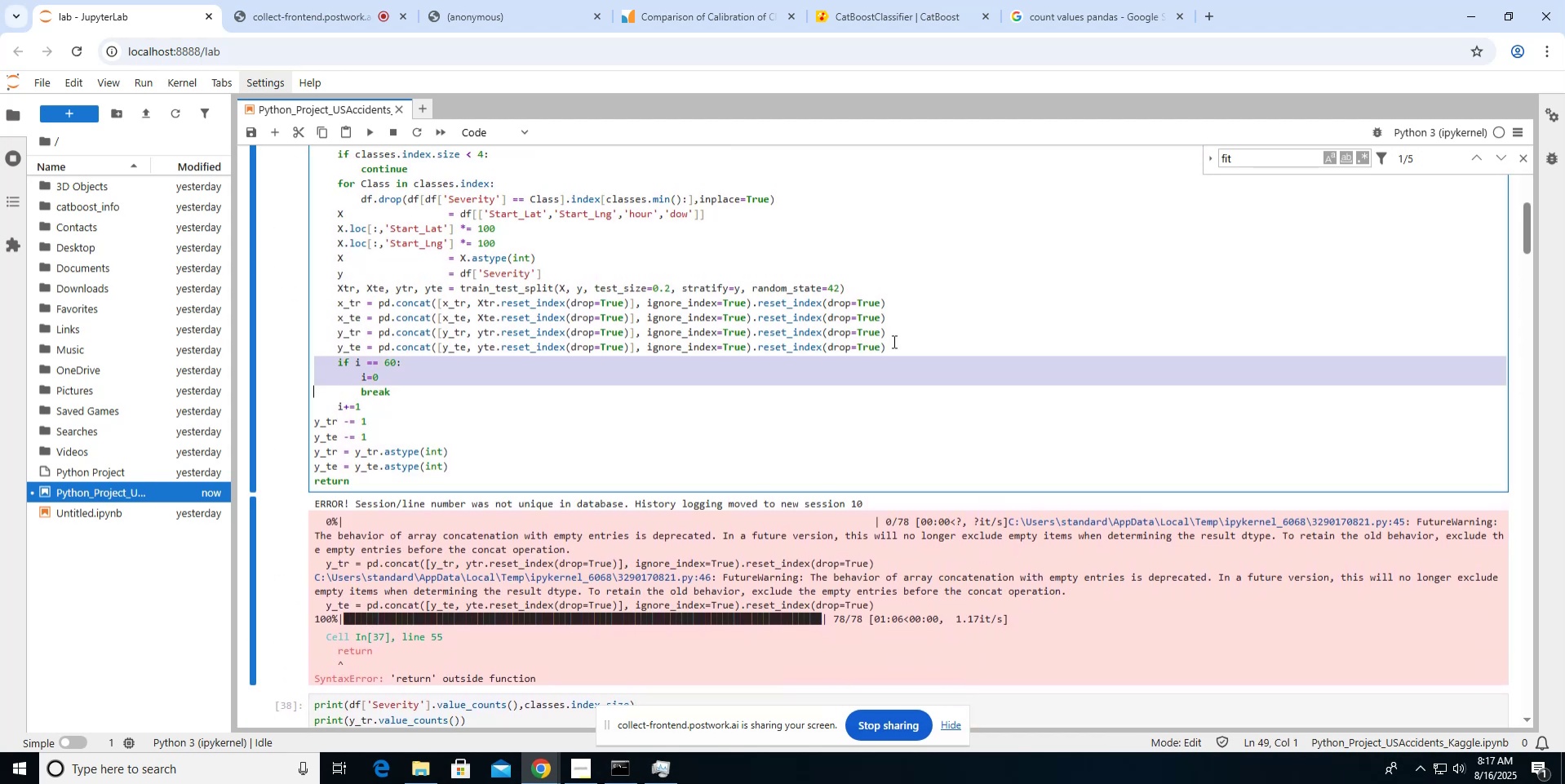 
key(Shift+ArrowDown)
 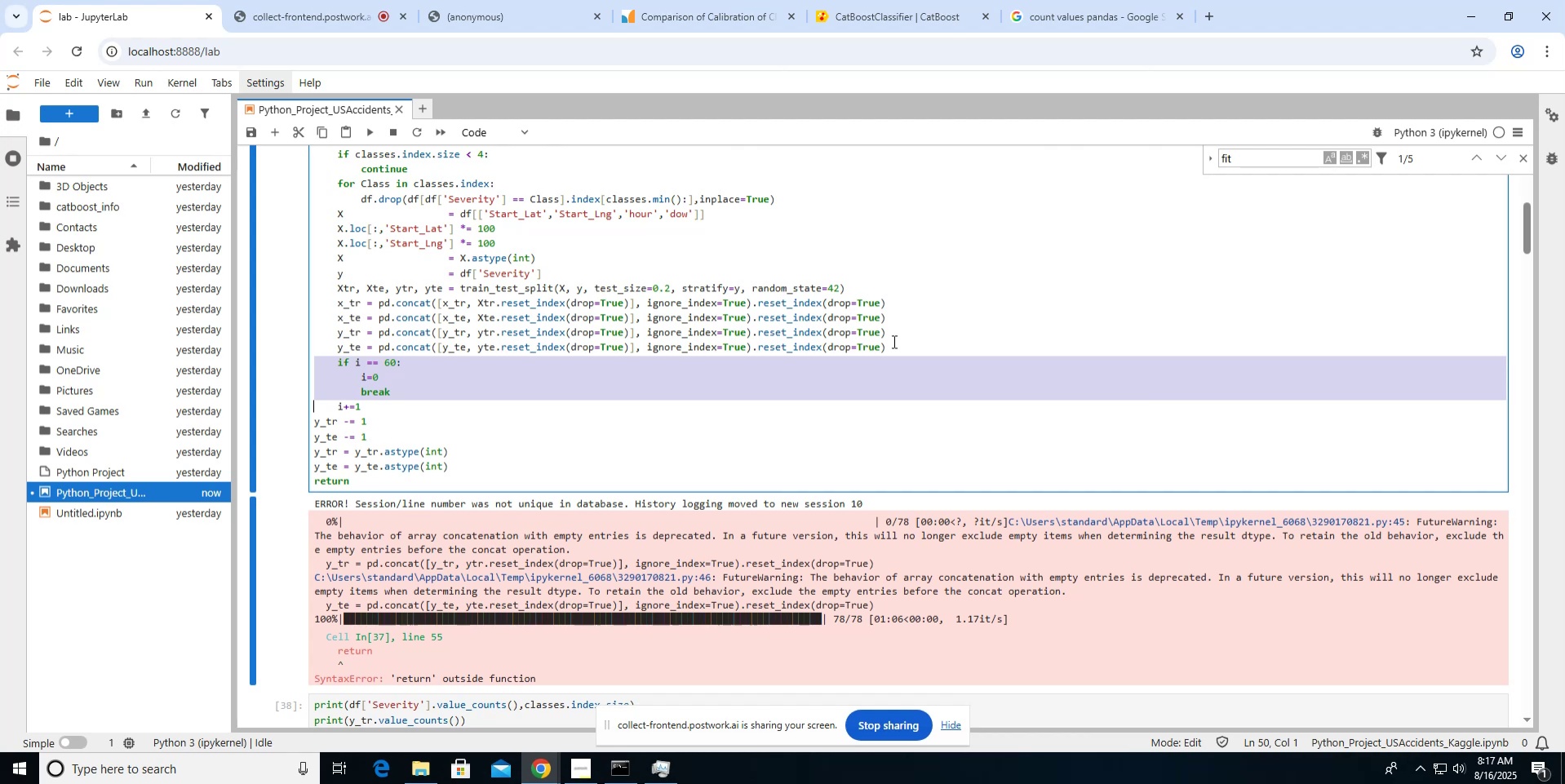 
key(Shift+ArrowDown)
 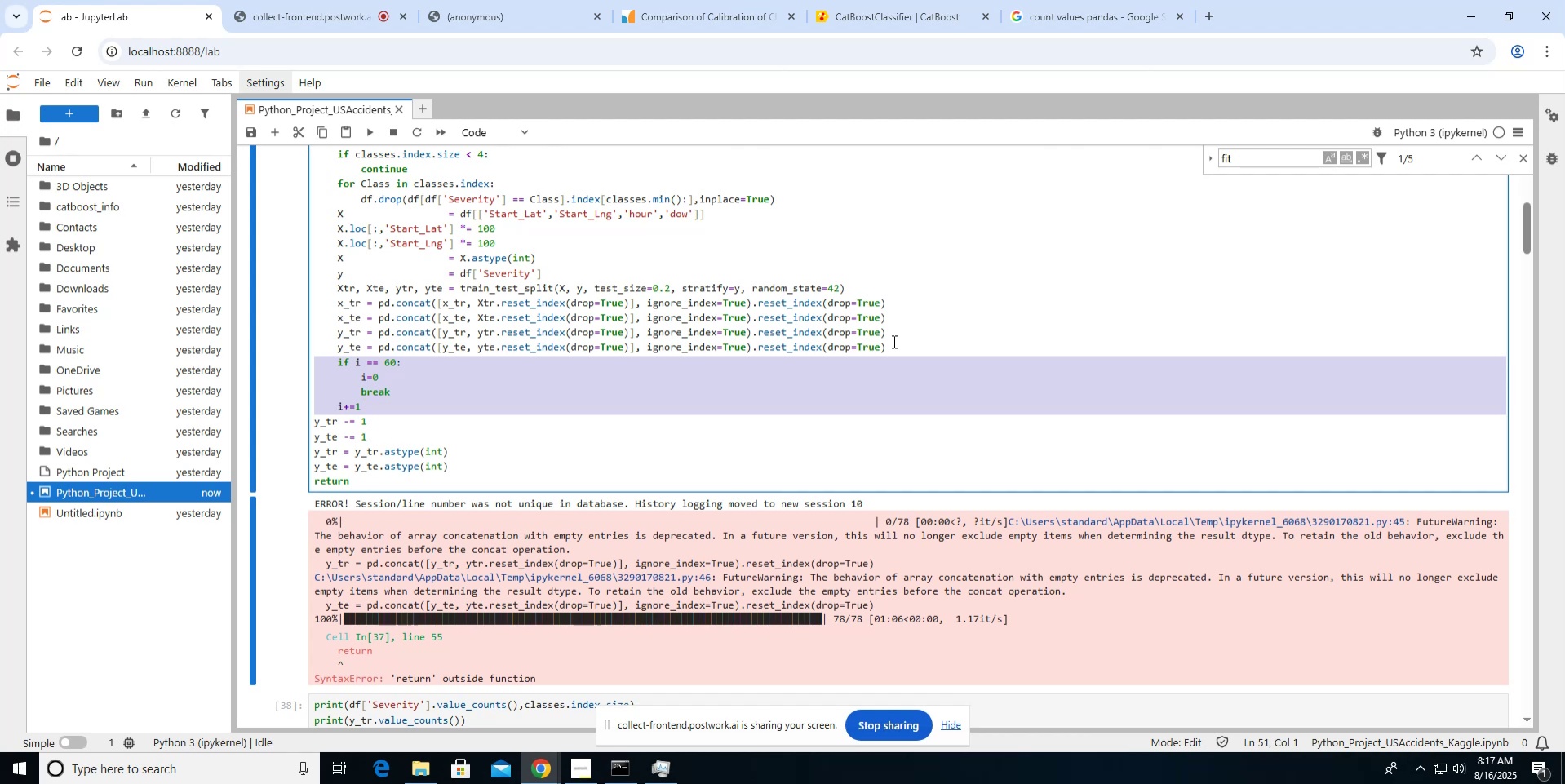 
hold_key(key=ArrowUp, duration=0.42)
 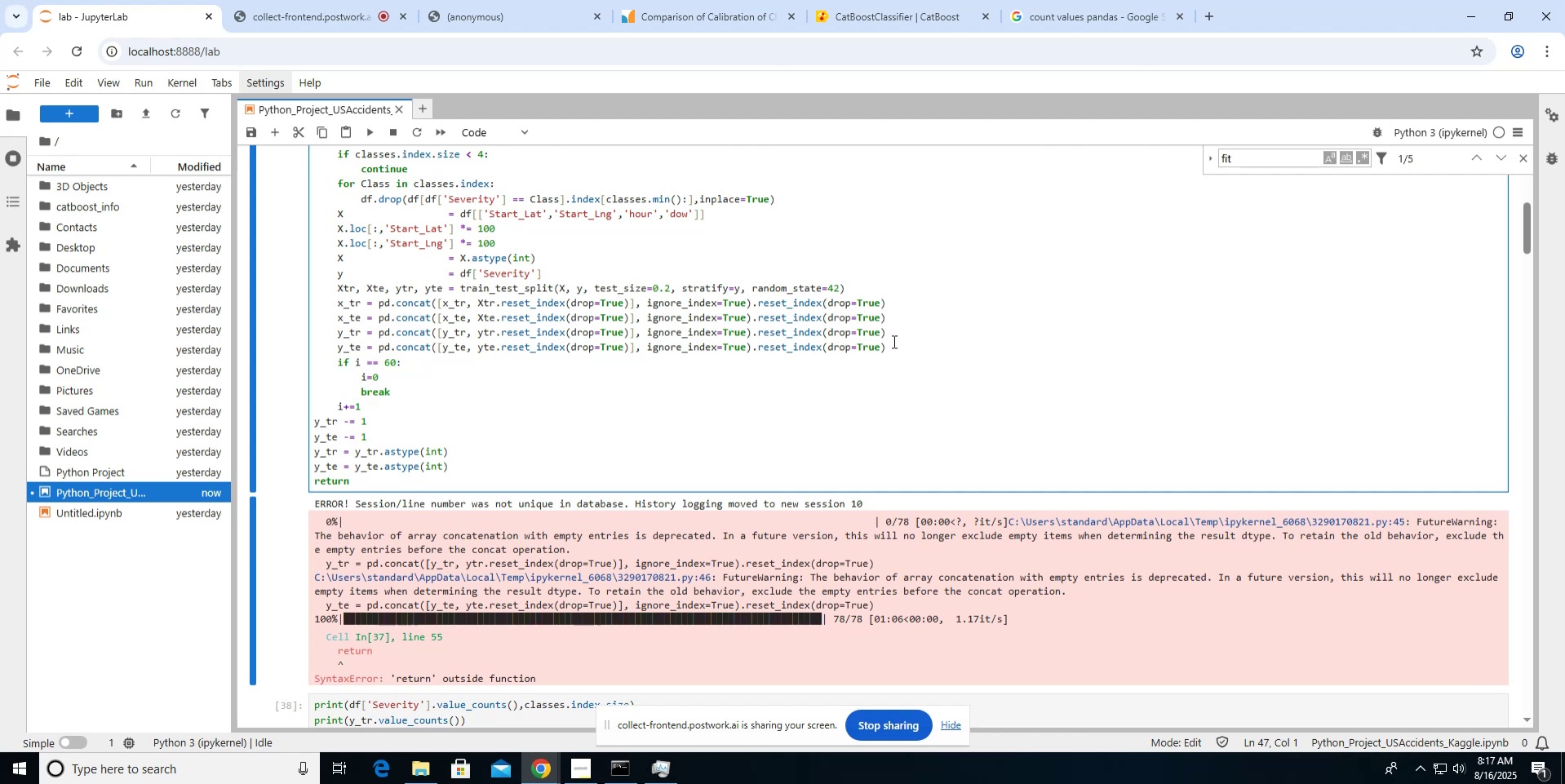 
key(ArrowLeft)
 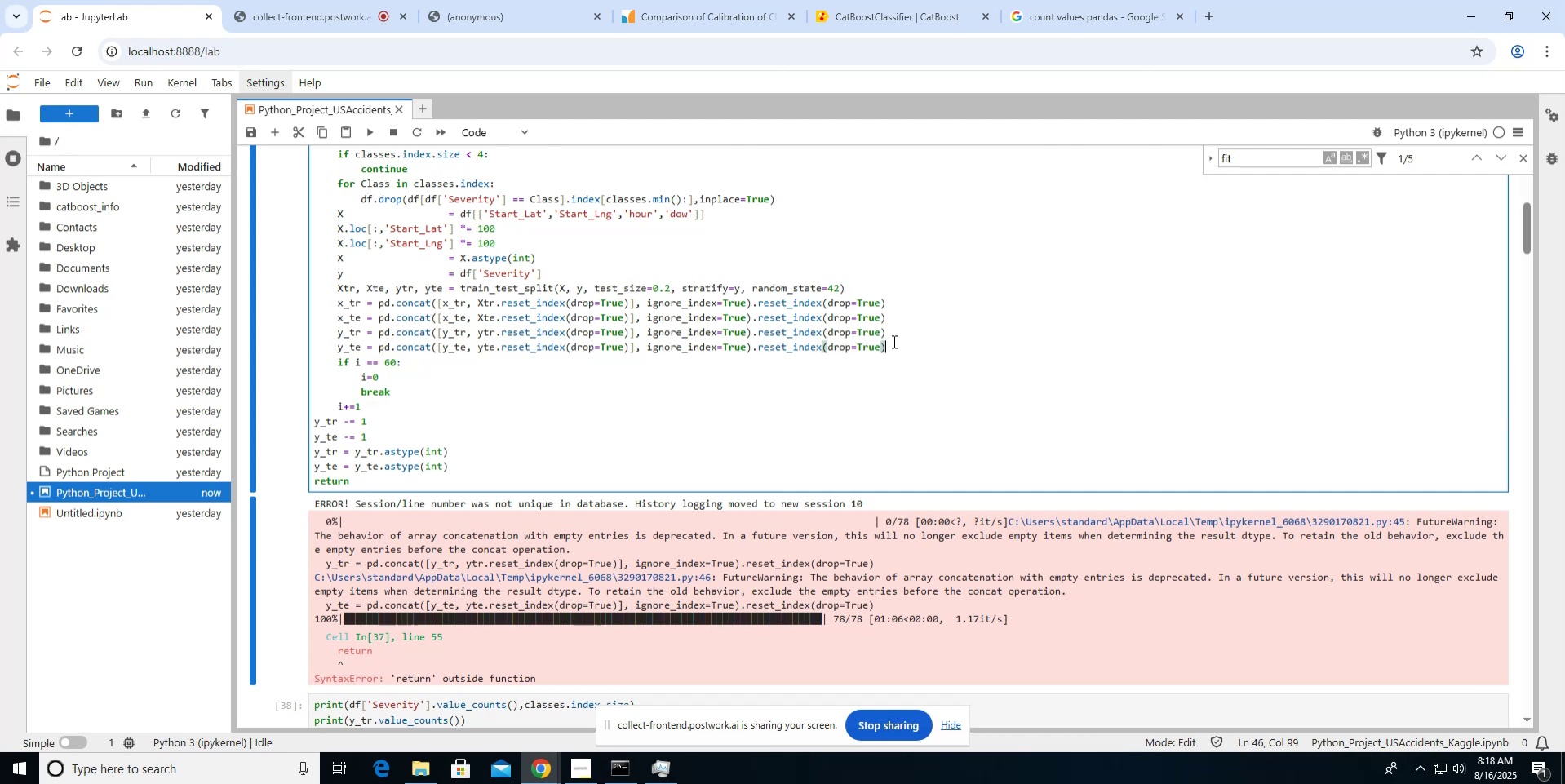 
key(Enter)
 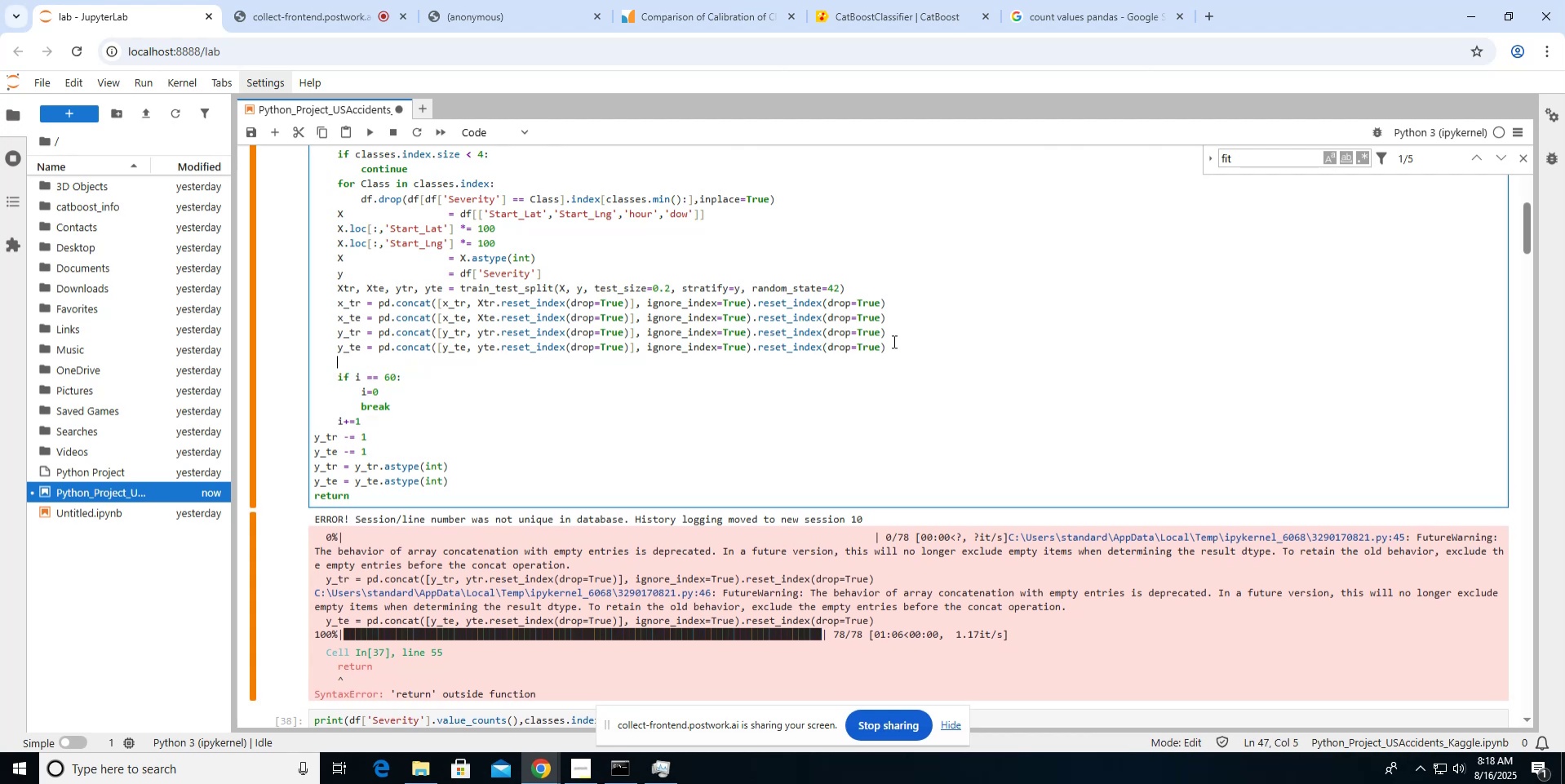 
type(continue)
 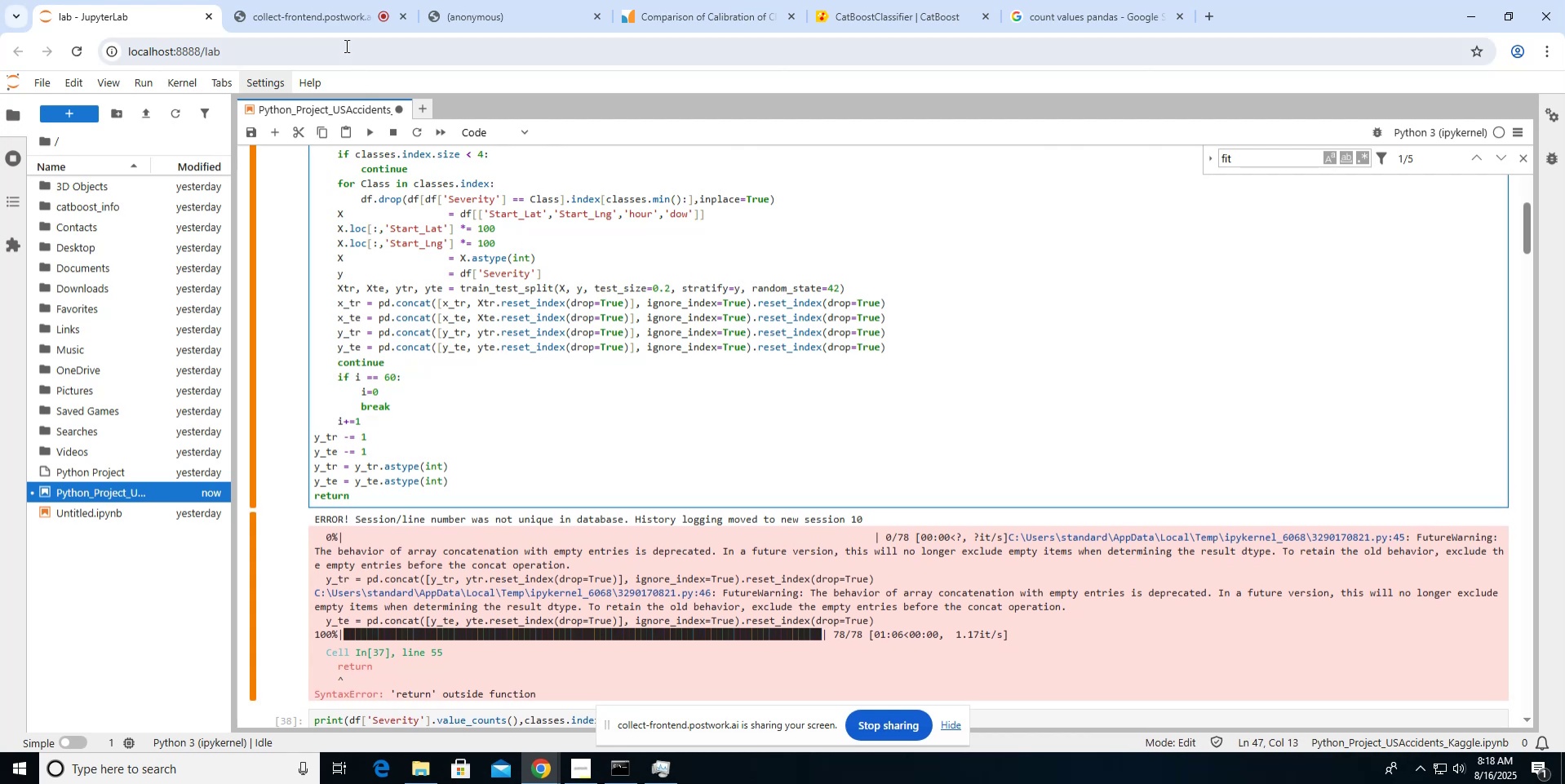 